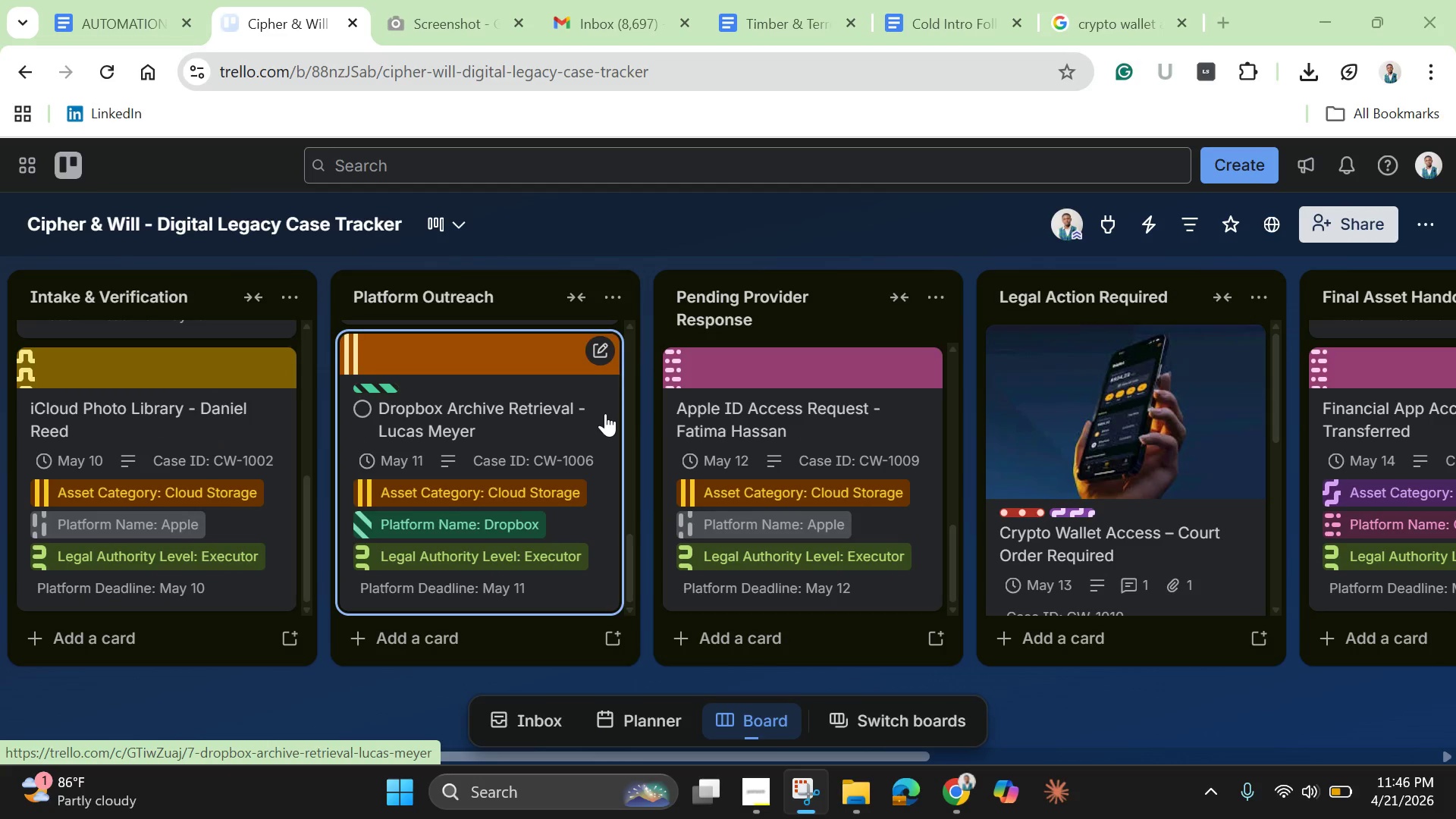 
scroll: coordinate [865, 428], scroll_direction: up, amount: 18.0
 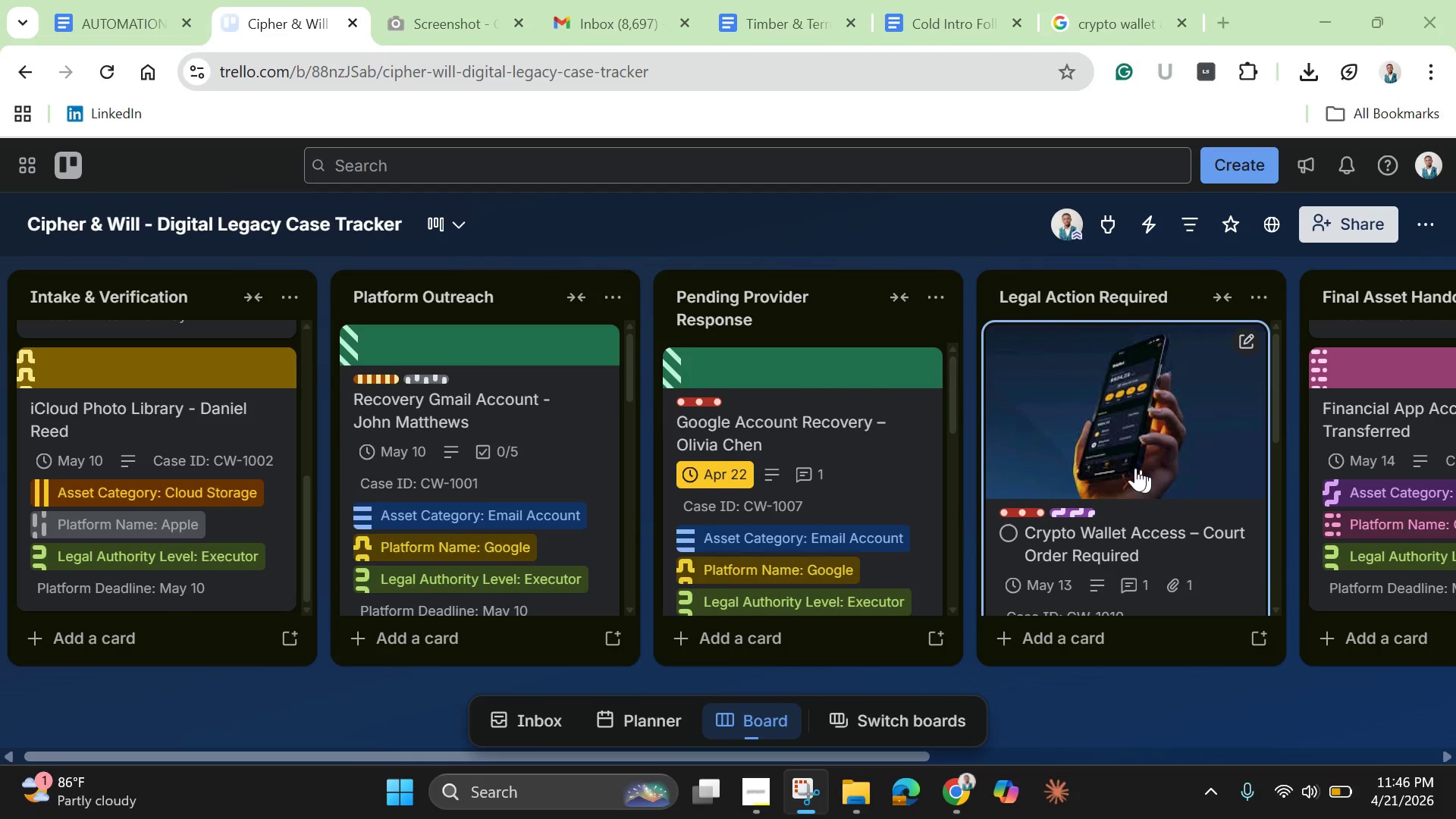 
scroll: coordinate [1138, 472], scroll_direction: down, amount: 6.0
 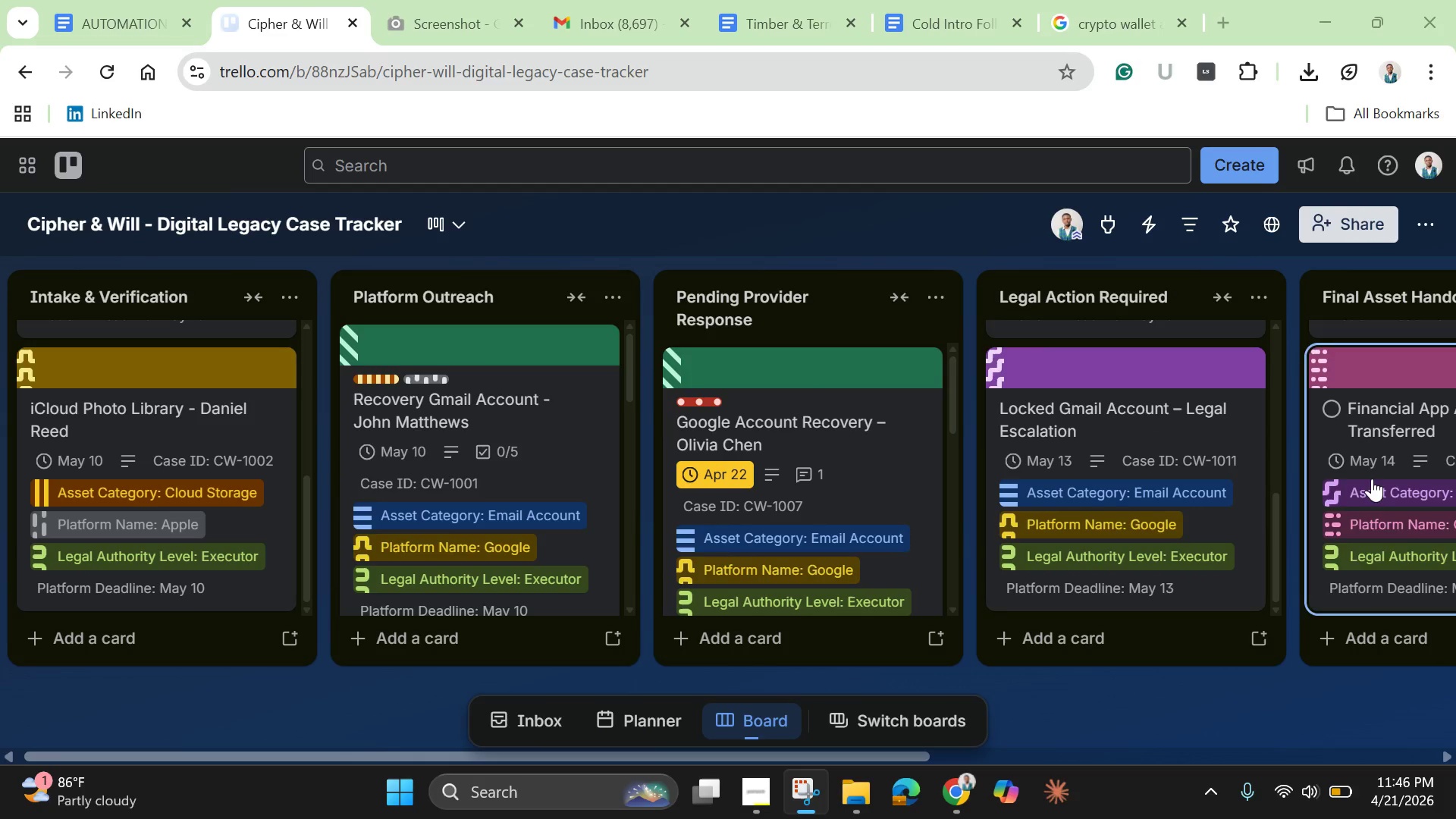 
scroll: coordinate [1372, 479], scroll_direction: up, amount: 3.0
 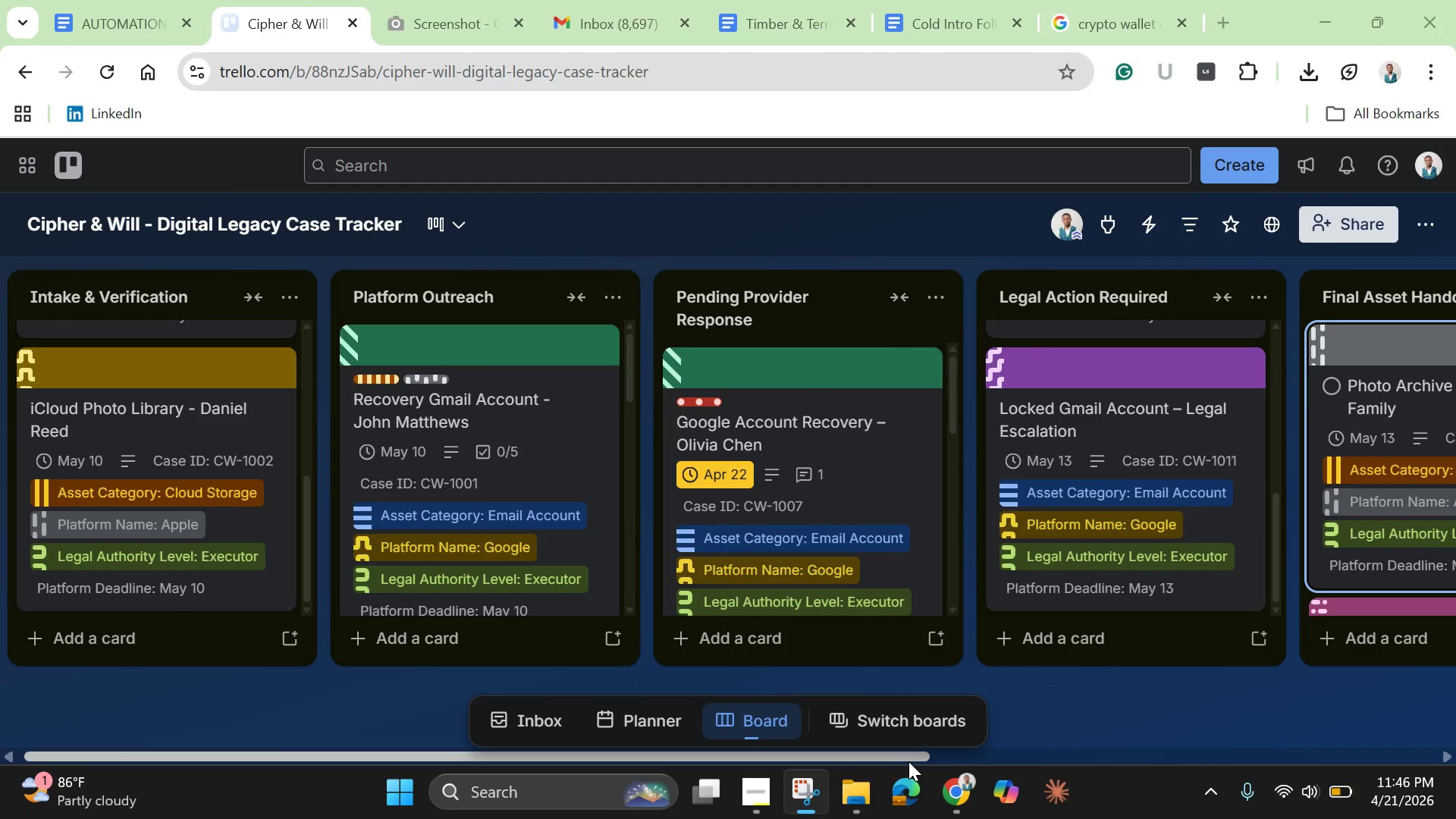 
left_click_drag(start_coordinate=[908, 761], to_coordinate=[1301, 748])
 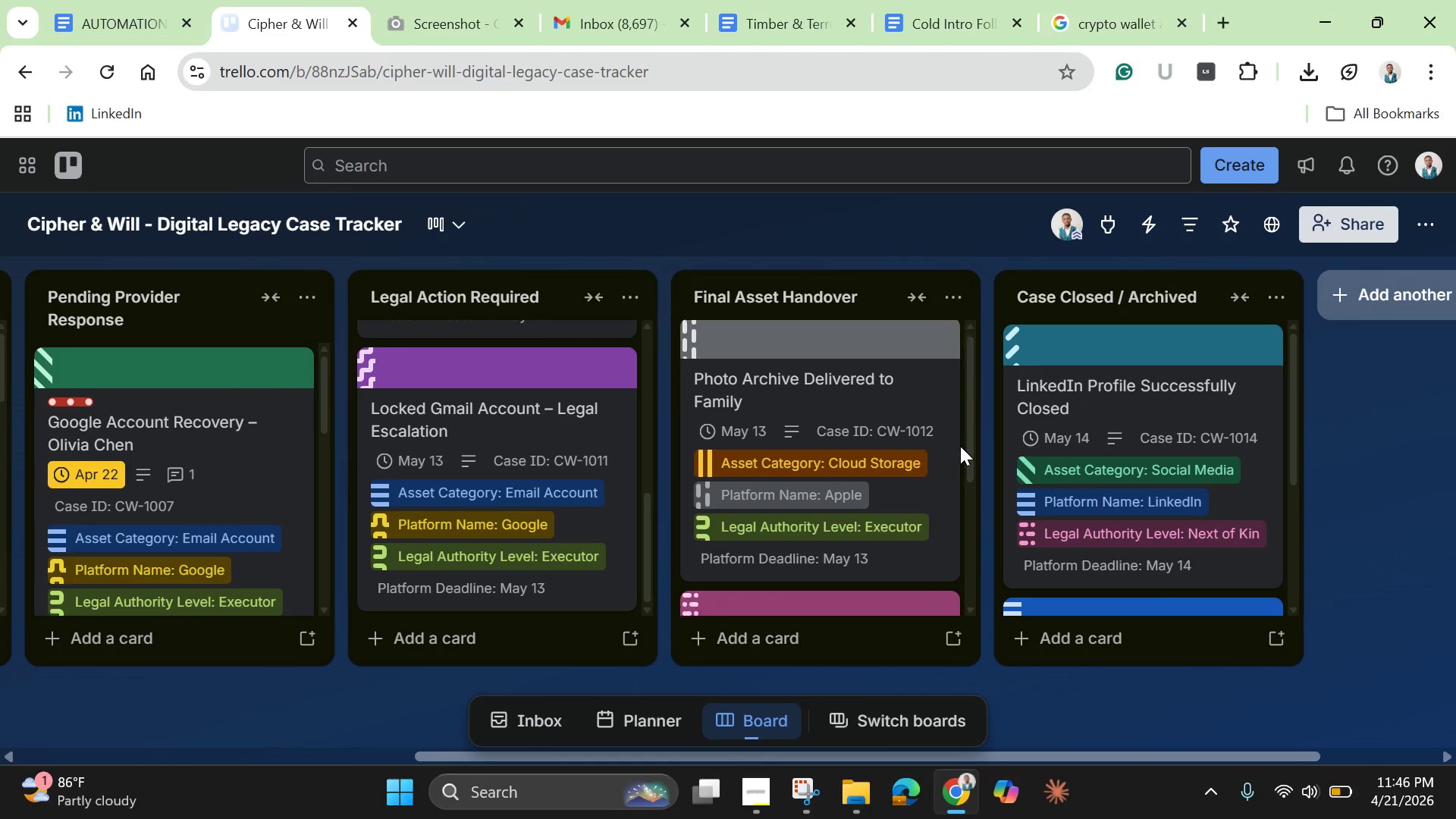 
scroll: coordinate [1290, 529], scroll_direction: down, amount: 7.0
 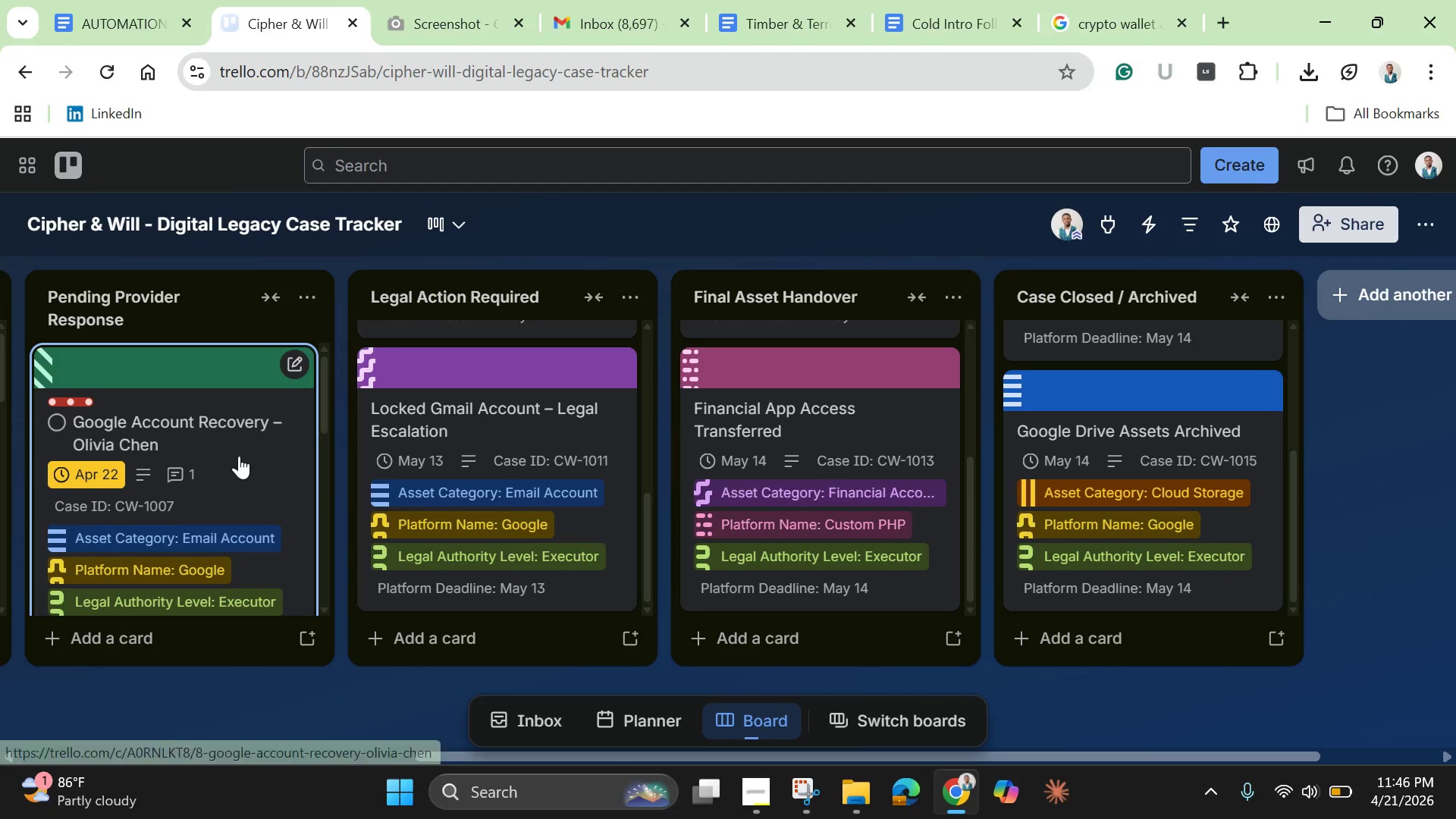 
scroll: coordinate [260, 488], scroll_direction: none, amount: 0.0
 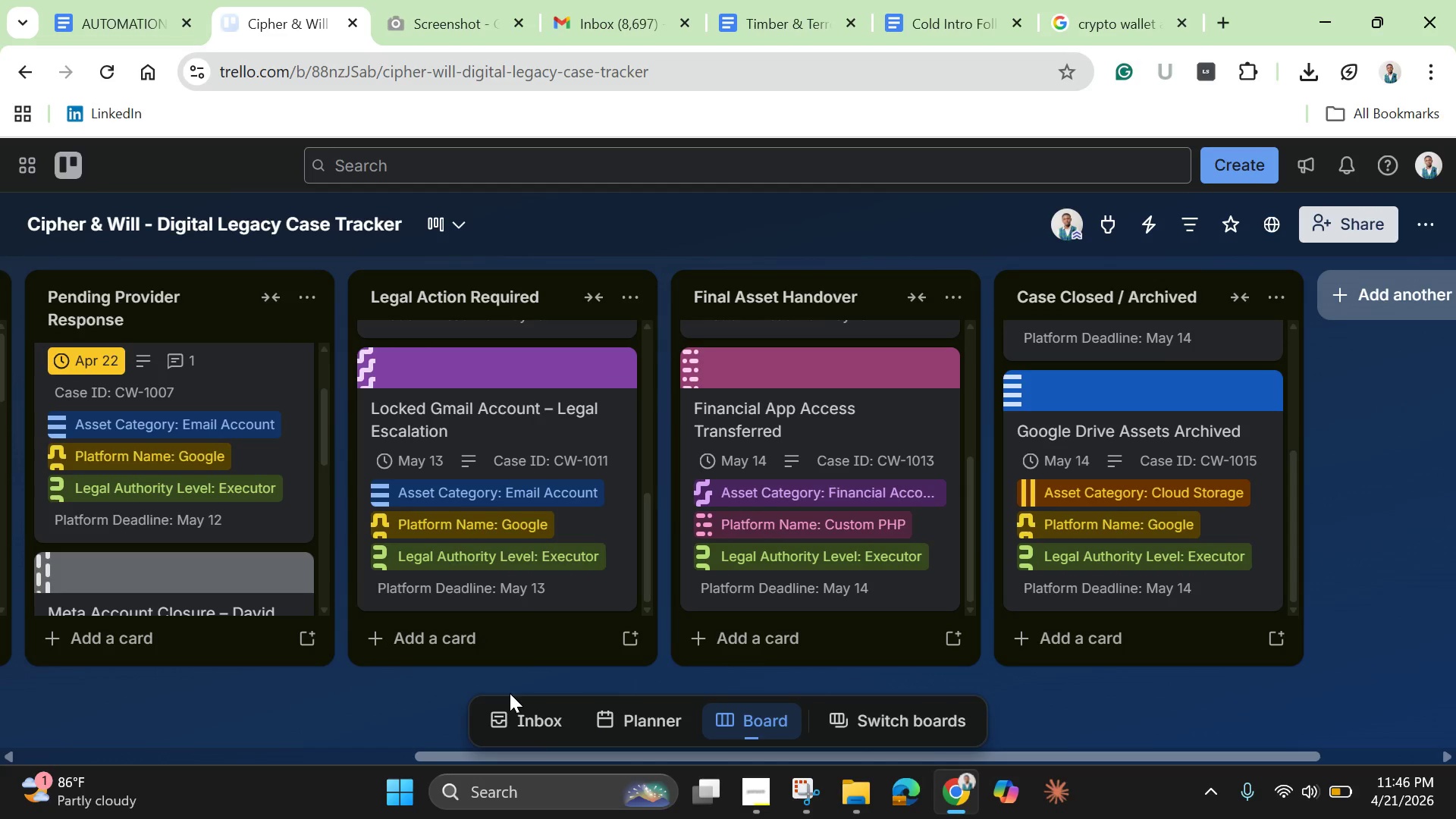 
wait(5.15)
 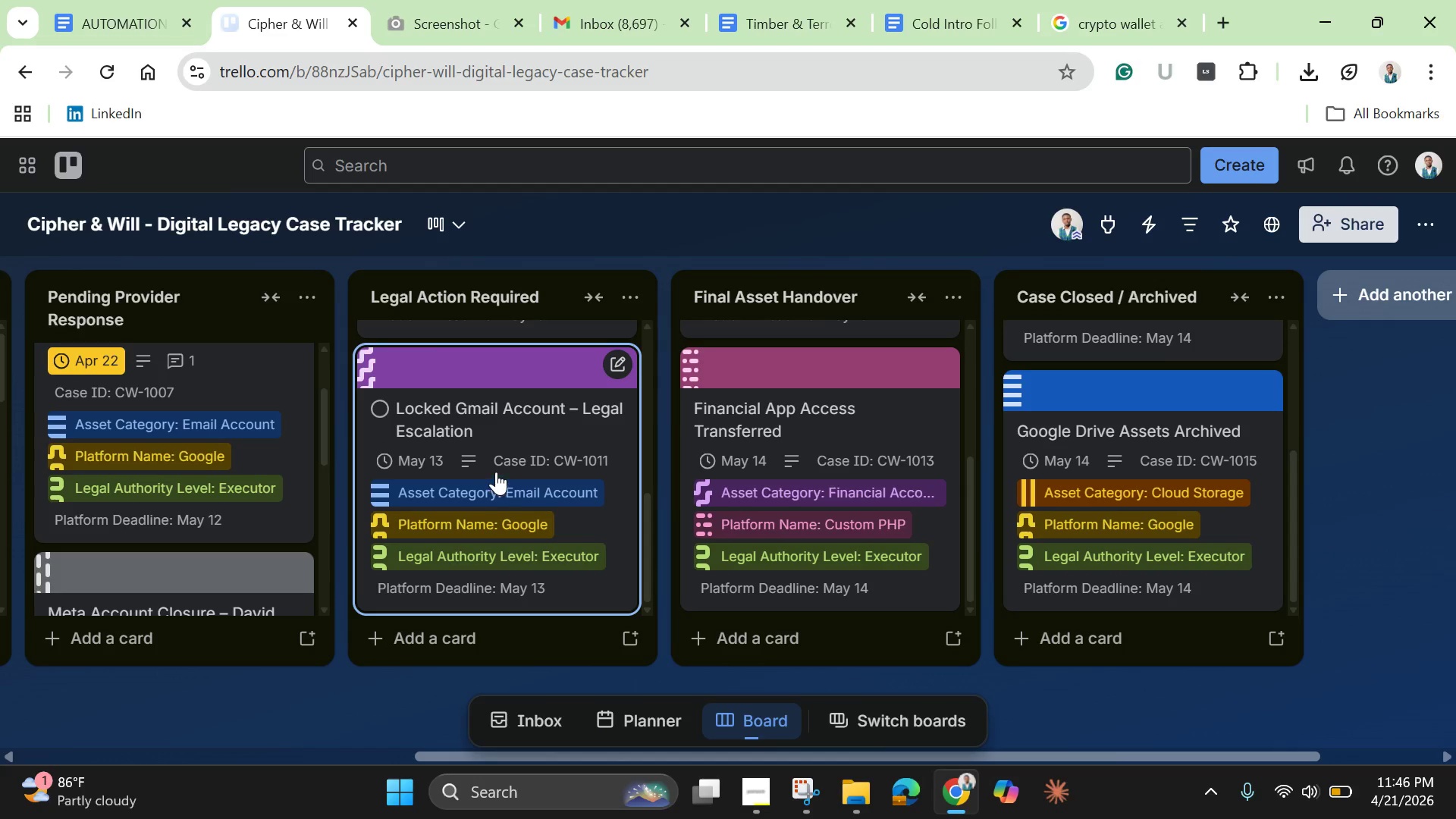 
scroll: coordinate [503, 506], scroll_direction: up, amount: 5.0
 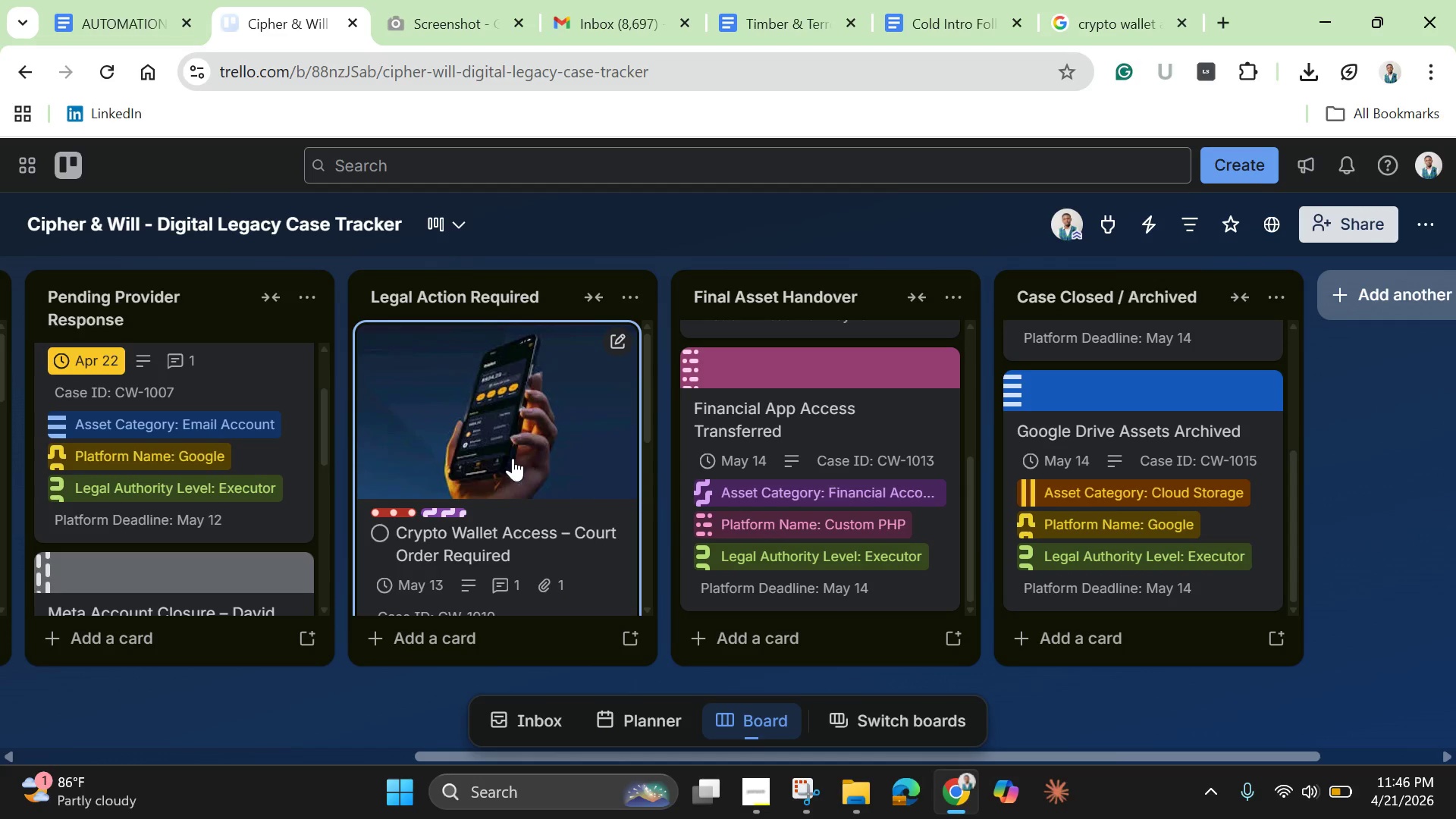 
left_click([513, 458])
 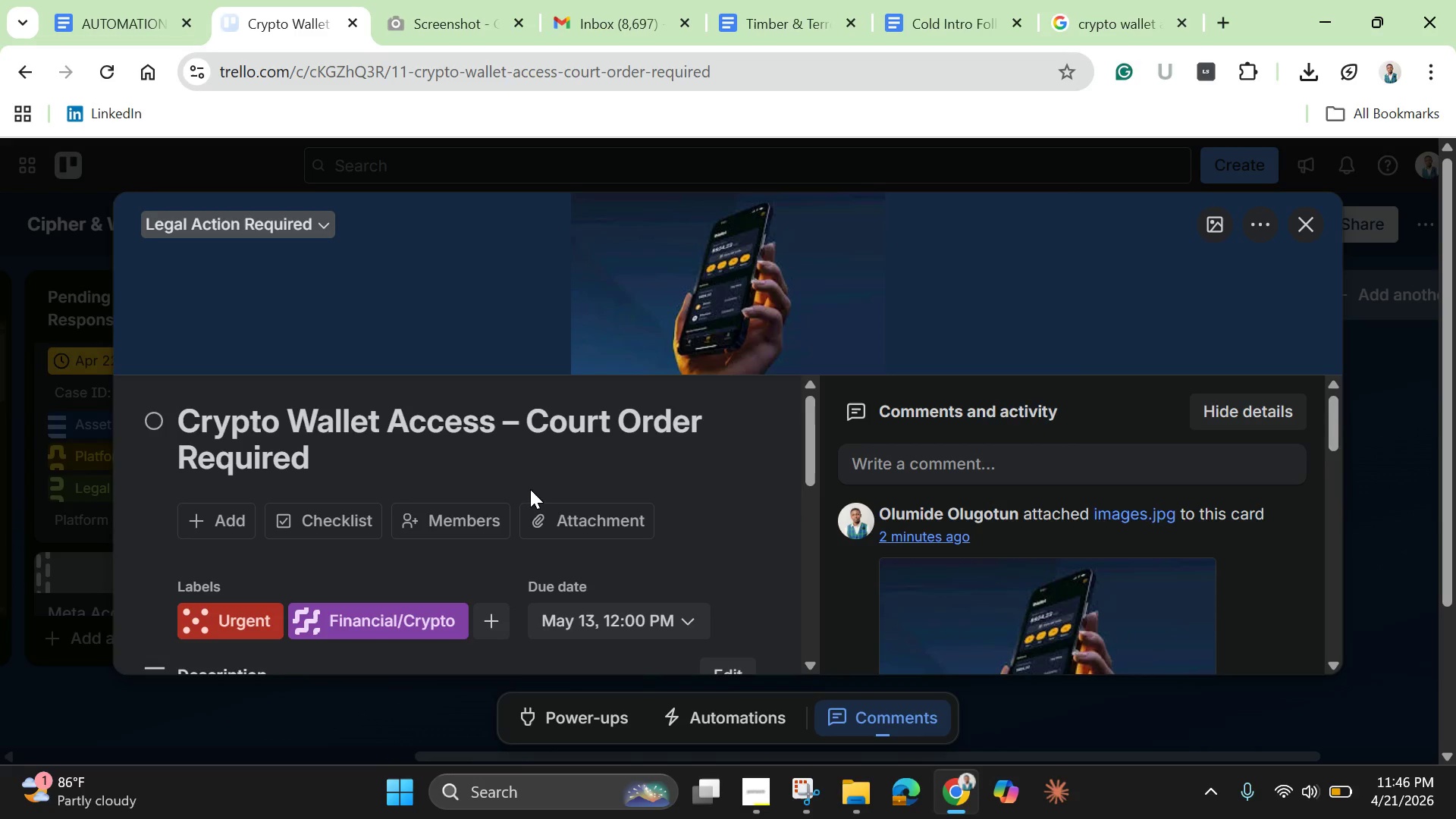 
scroll: coordinate [591, 519], scroll_direction: down, amount: 6.0
 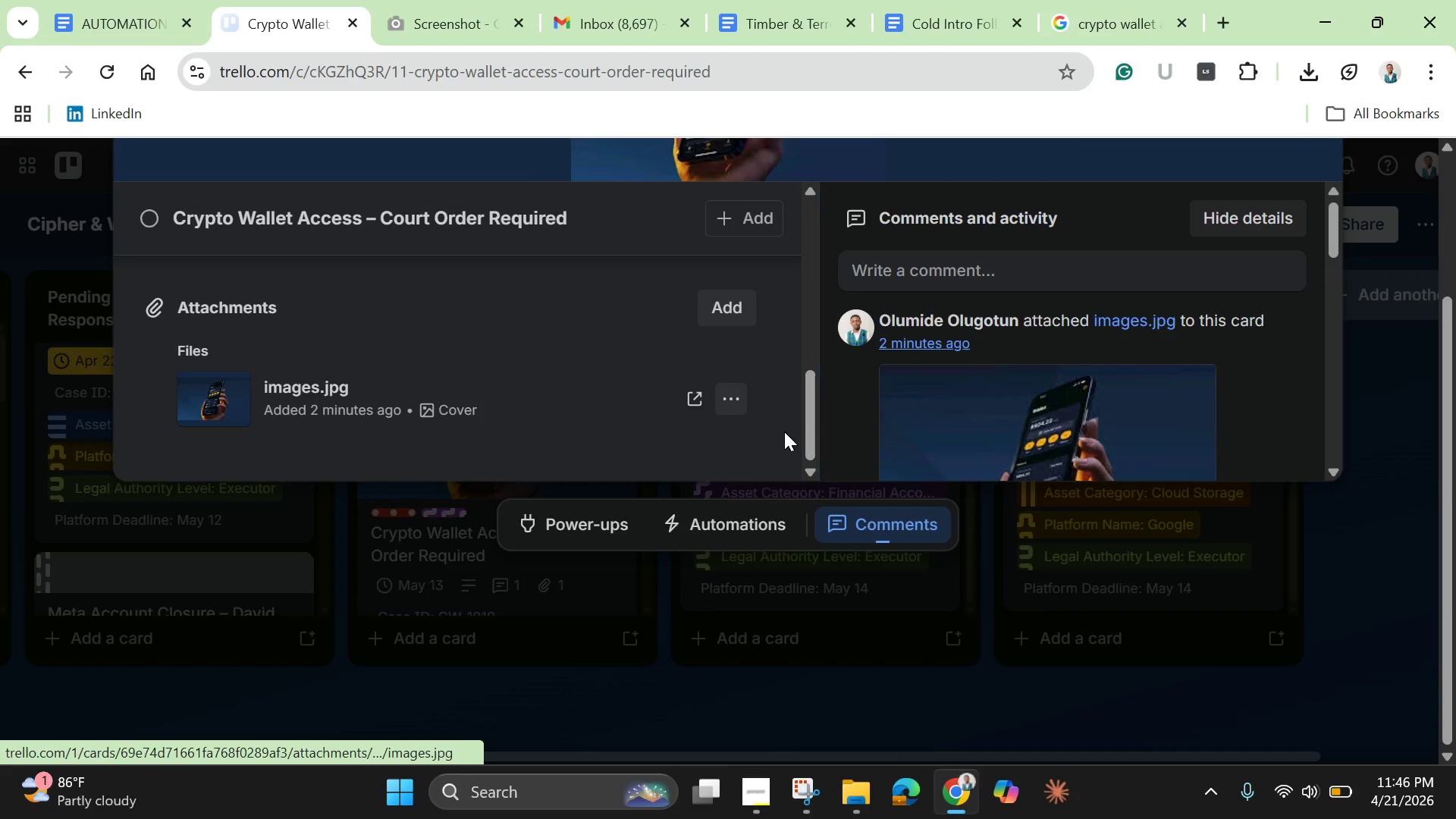 
scroll: coordinate [1323, 247], scroll_direction: up, amount: 9.0
 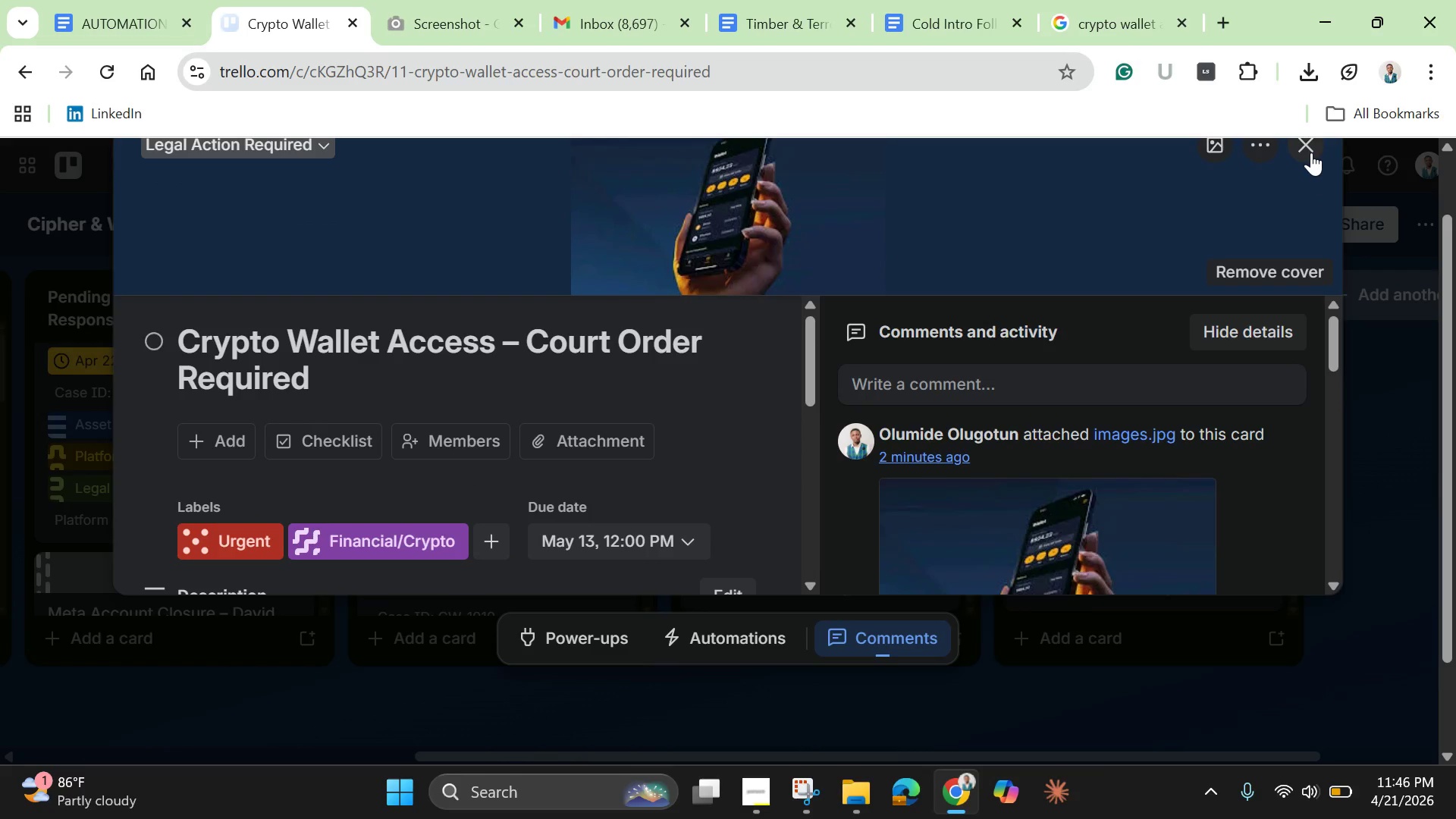 
left_click([1311, 152])
 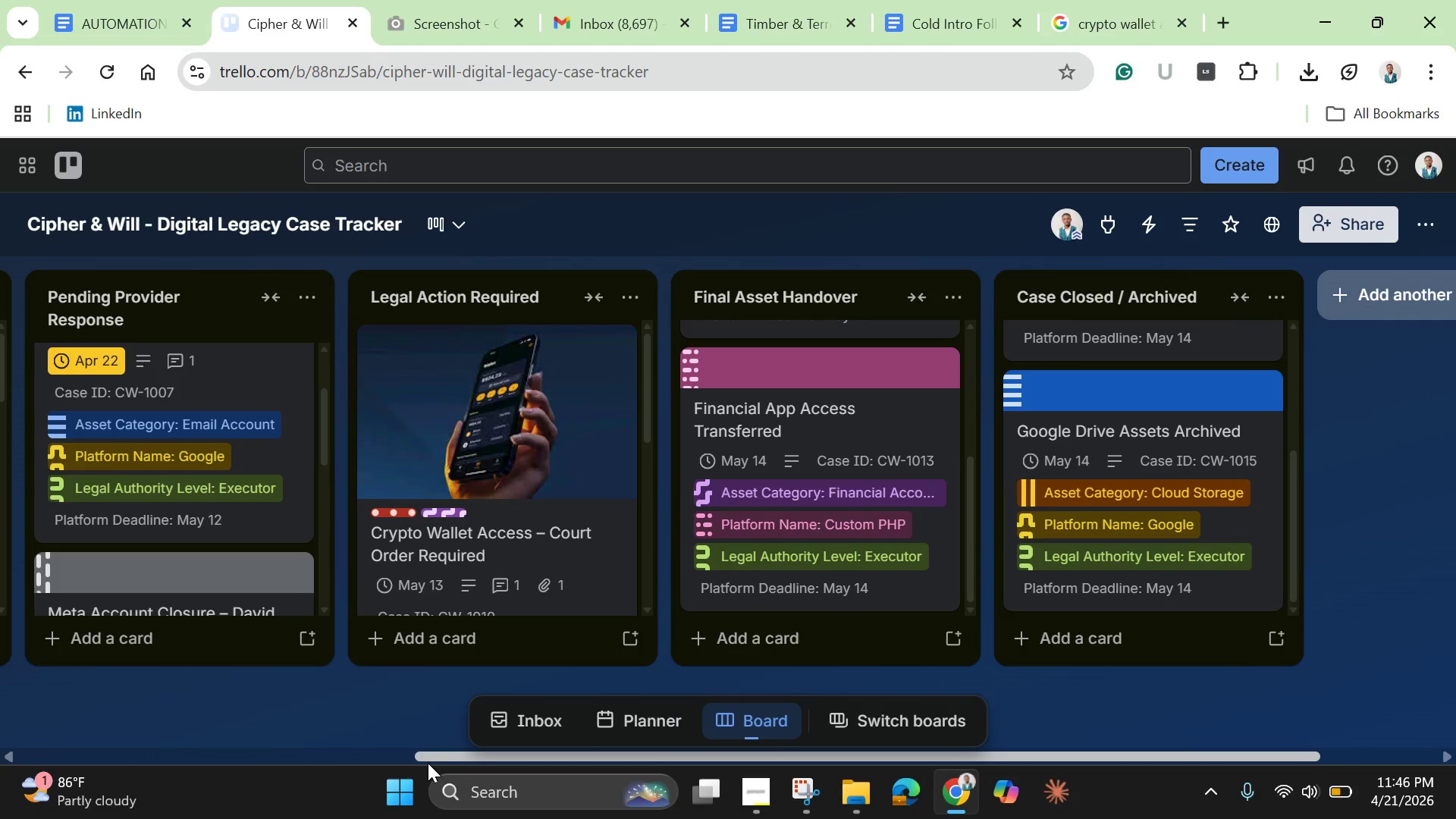 
left_click_drag(start_coordinate=[431, 755], to_coordinate=[4, 692])
 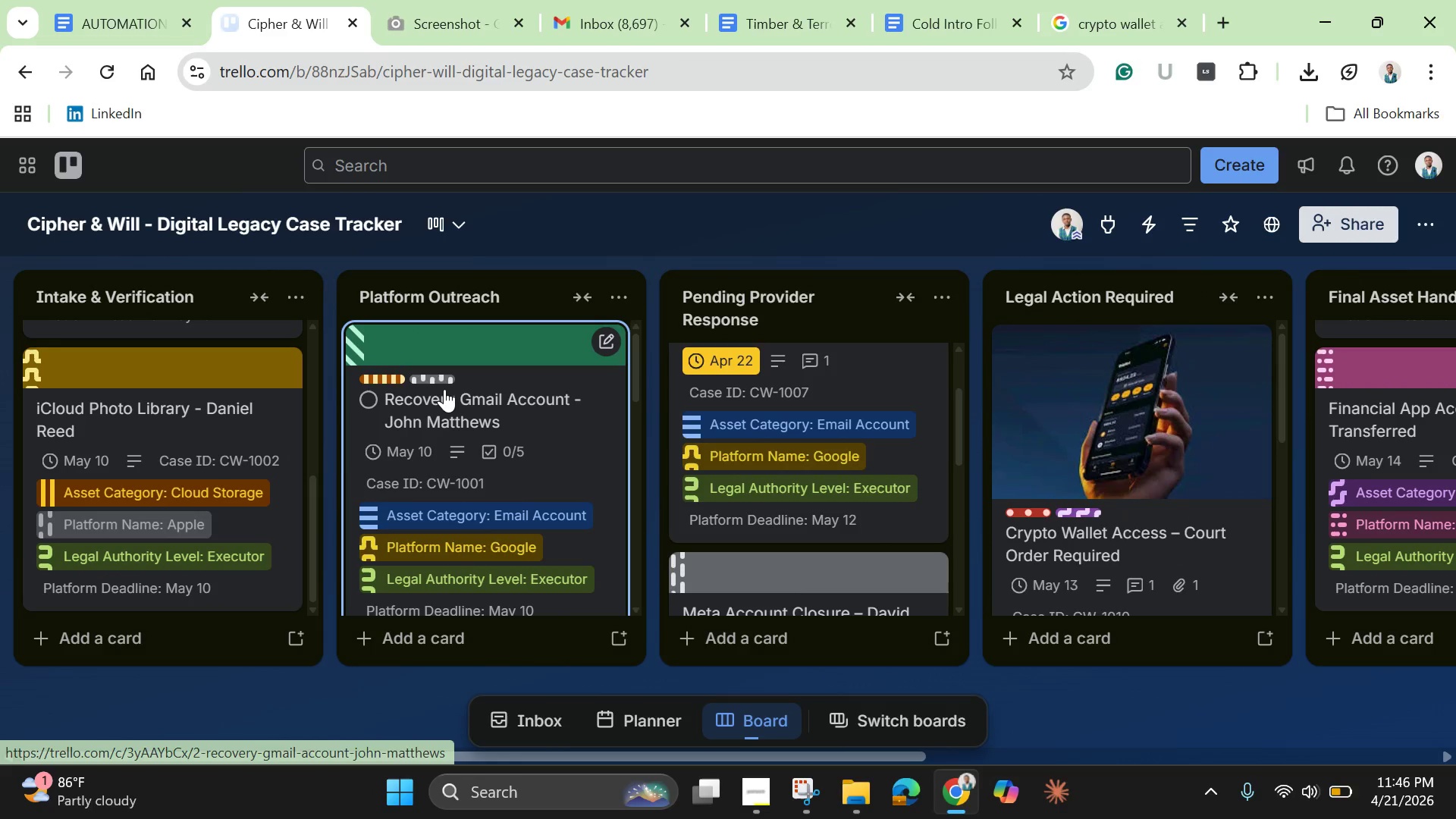 
left_click([444, 389])
 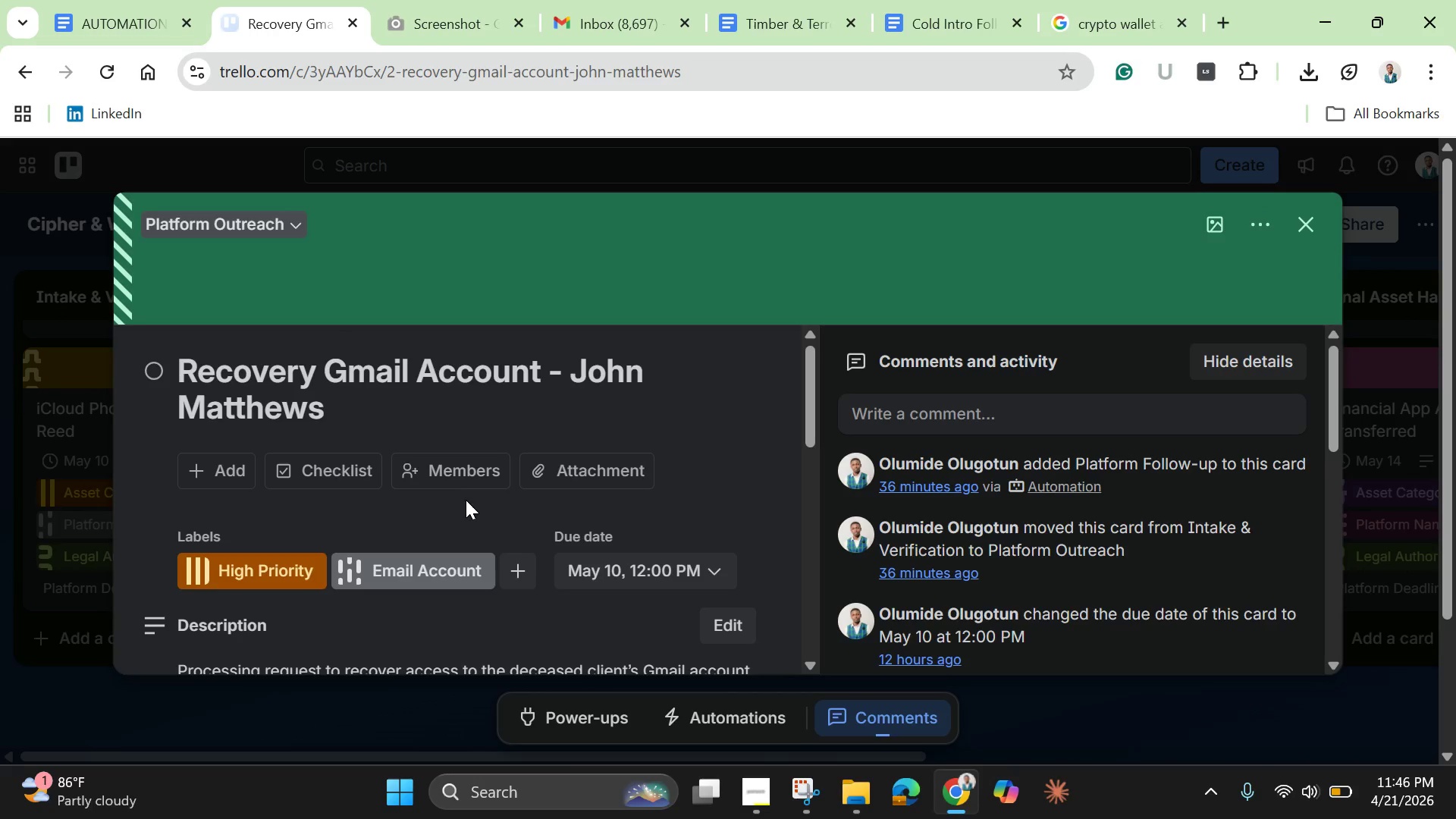 
scroll: coordinate [475, 513], scroll_direction: down, amount: 2.0
 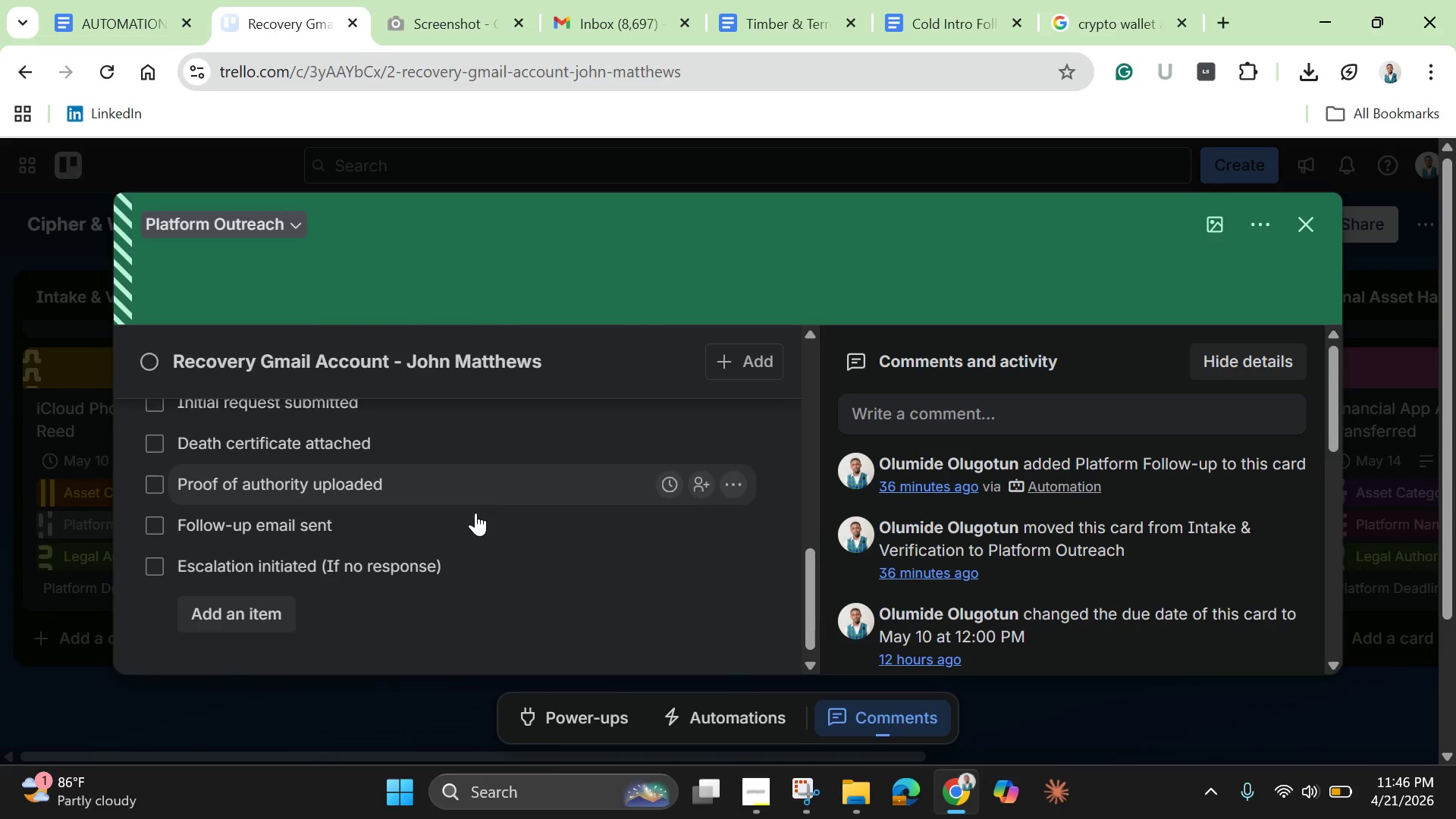 
scroll: coordinate [475, 513], scroll_direction: up, amount: 2.0